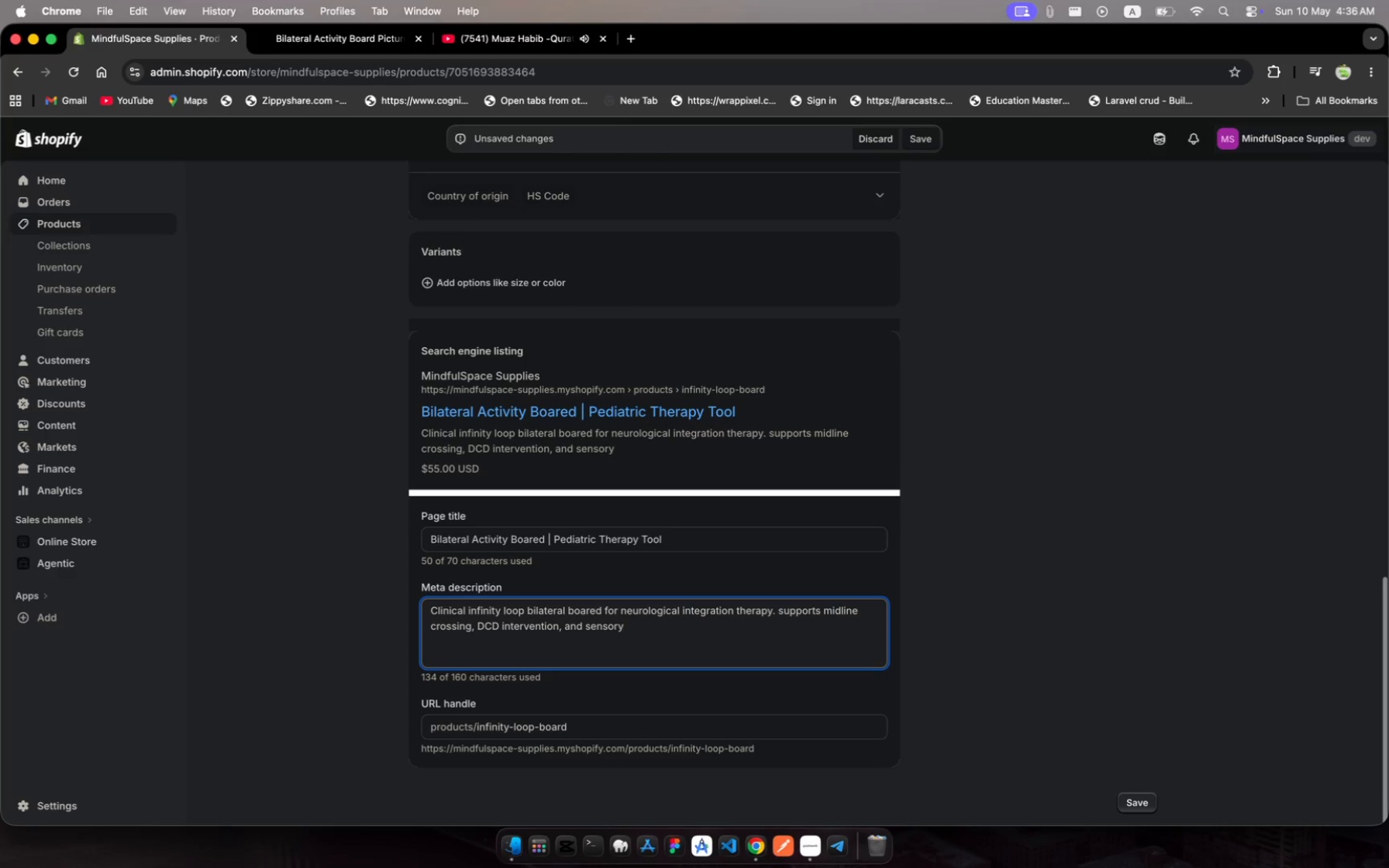 
wait(9.1)
 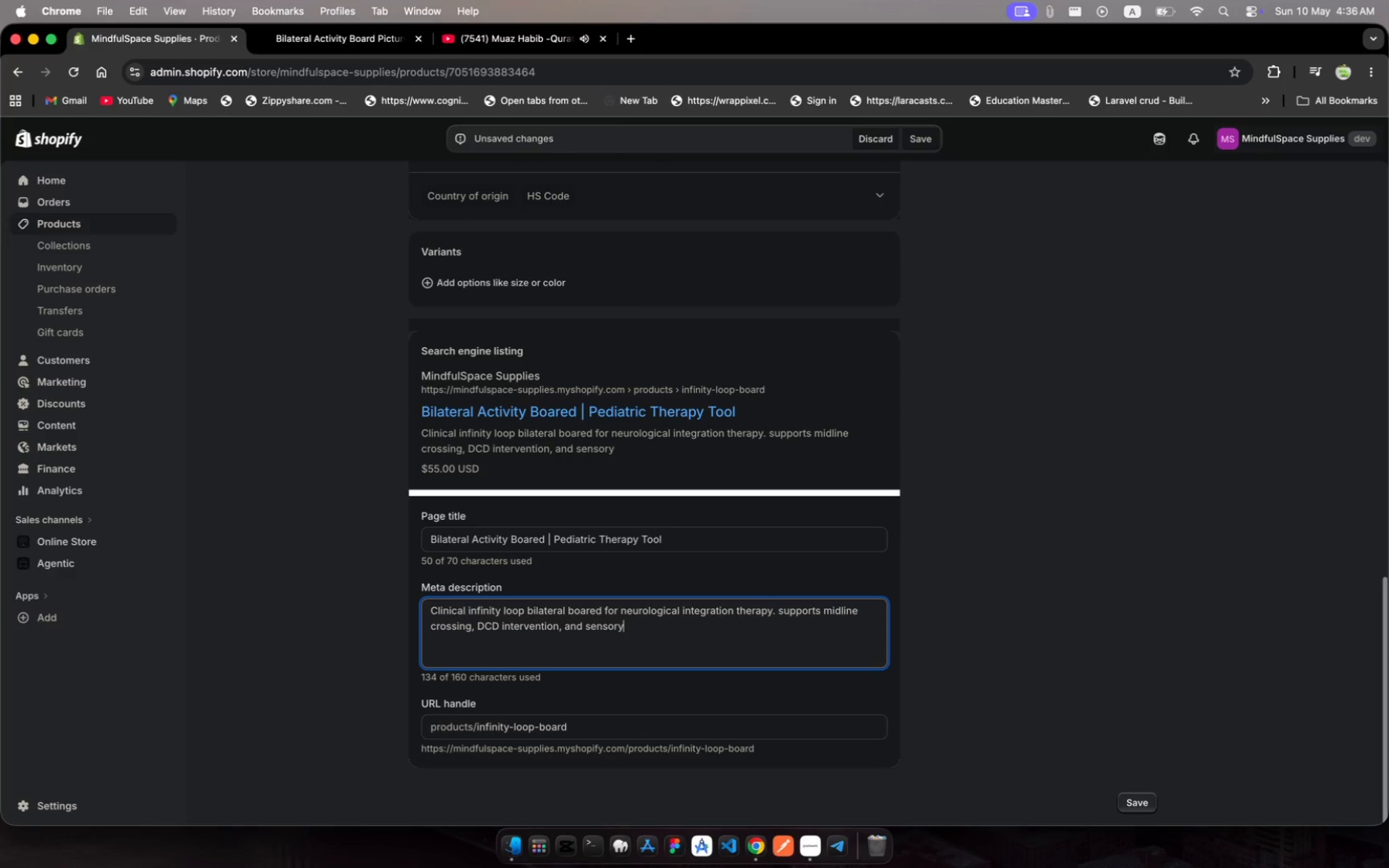 
type( regulatin fr )
 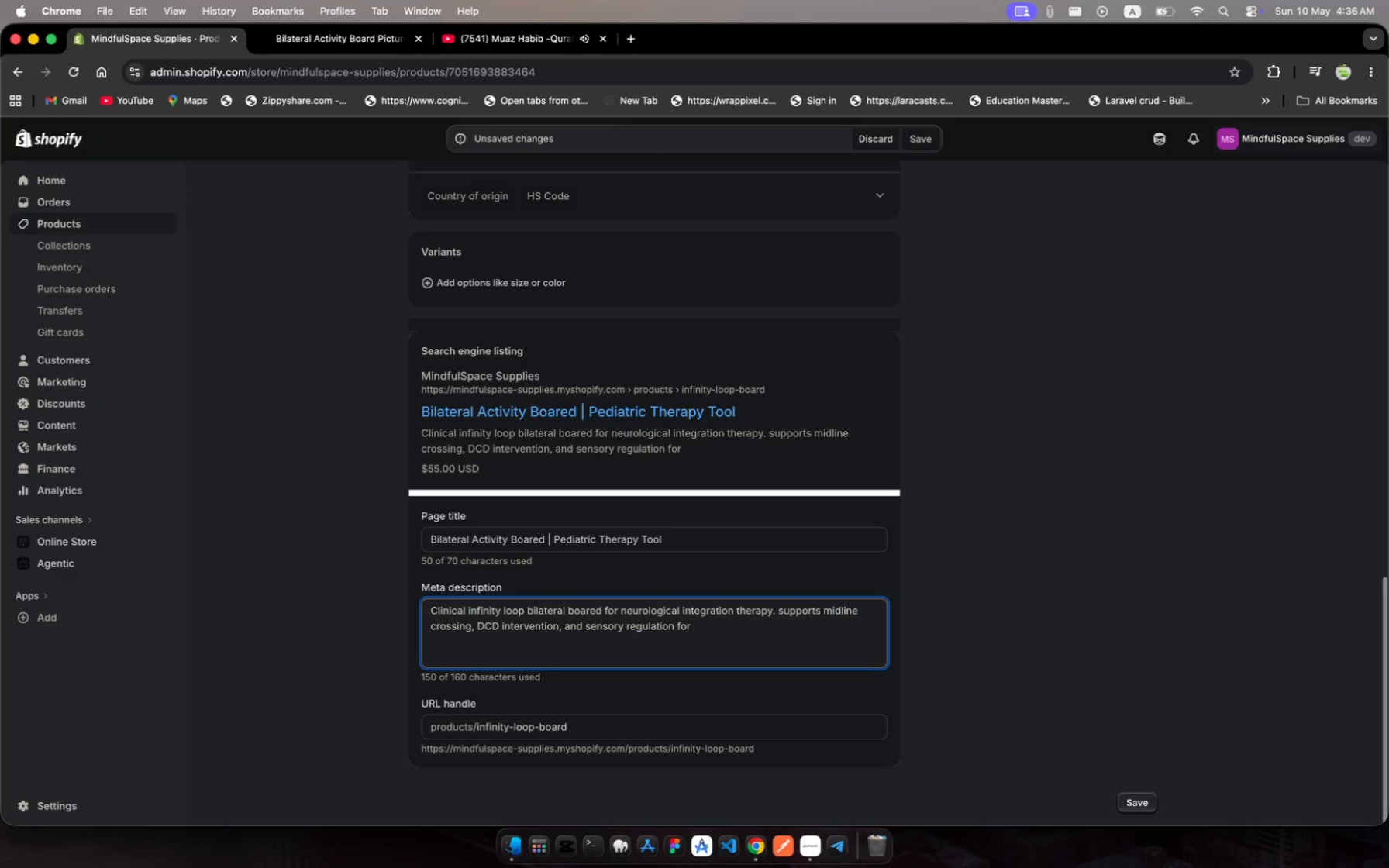 
hold_key(key=O, duration=0.32)
 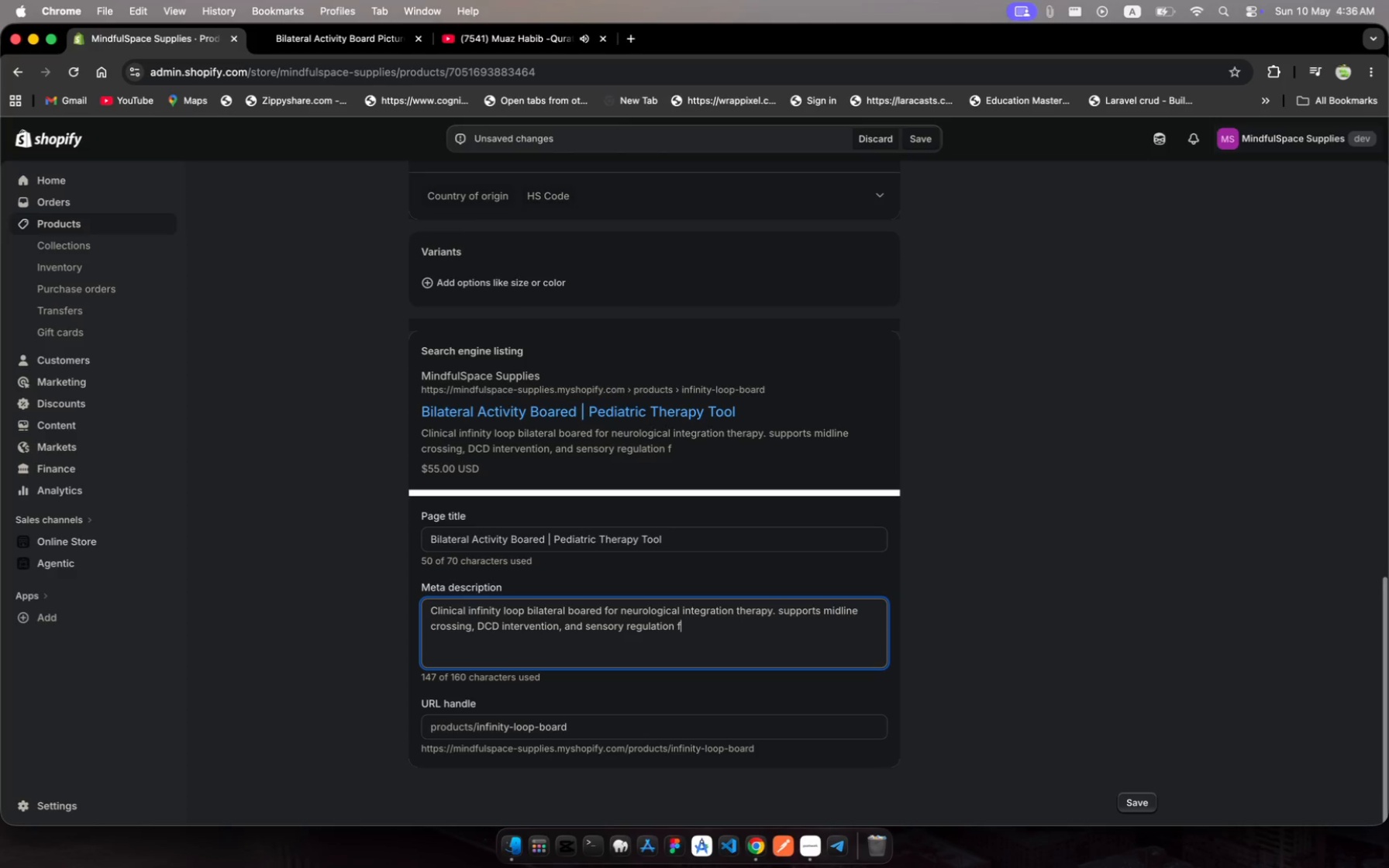 
hold_key(key=O, duration=0.37)
 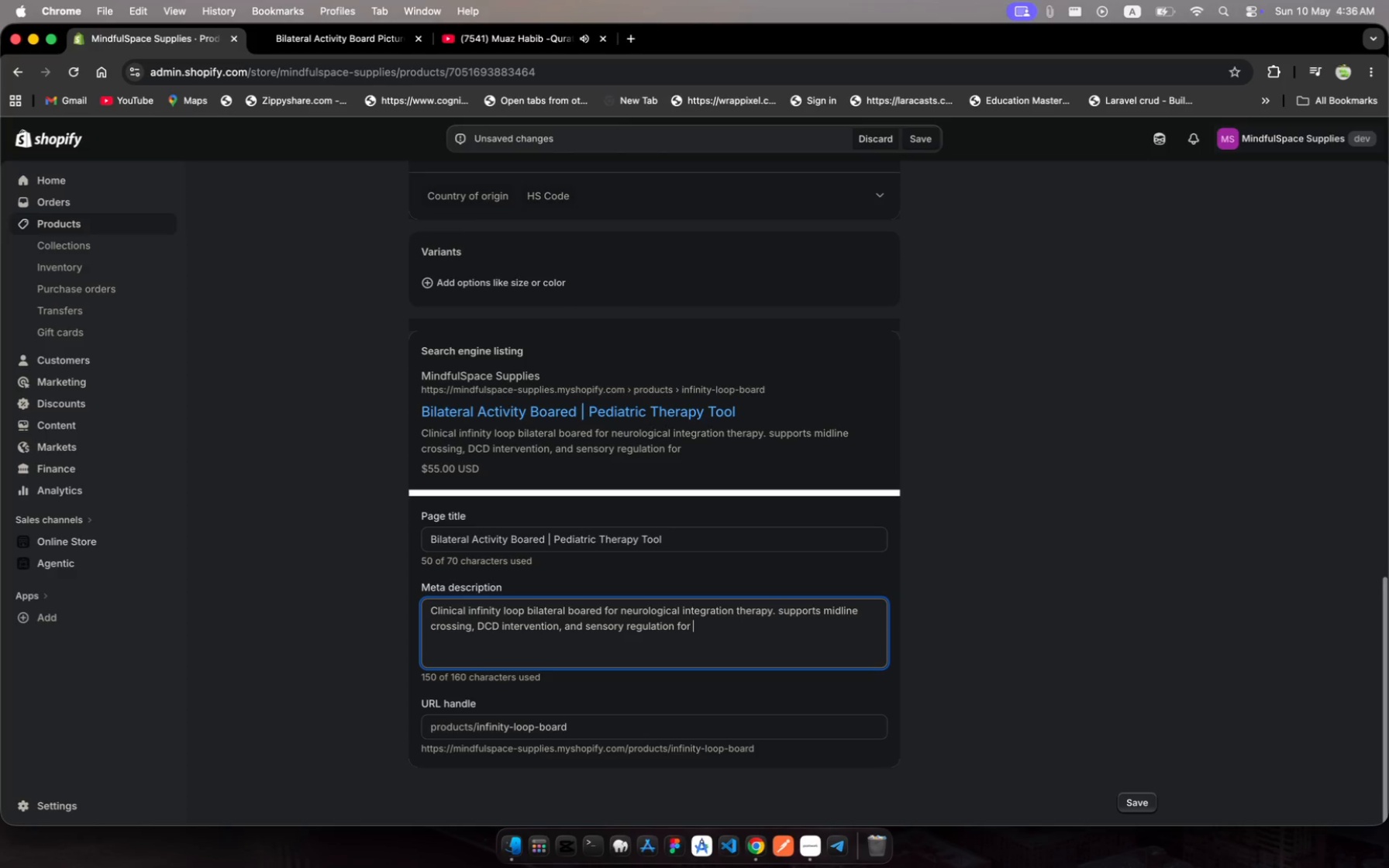 
type(pediatrc clients)
 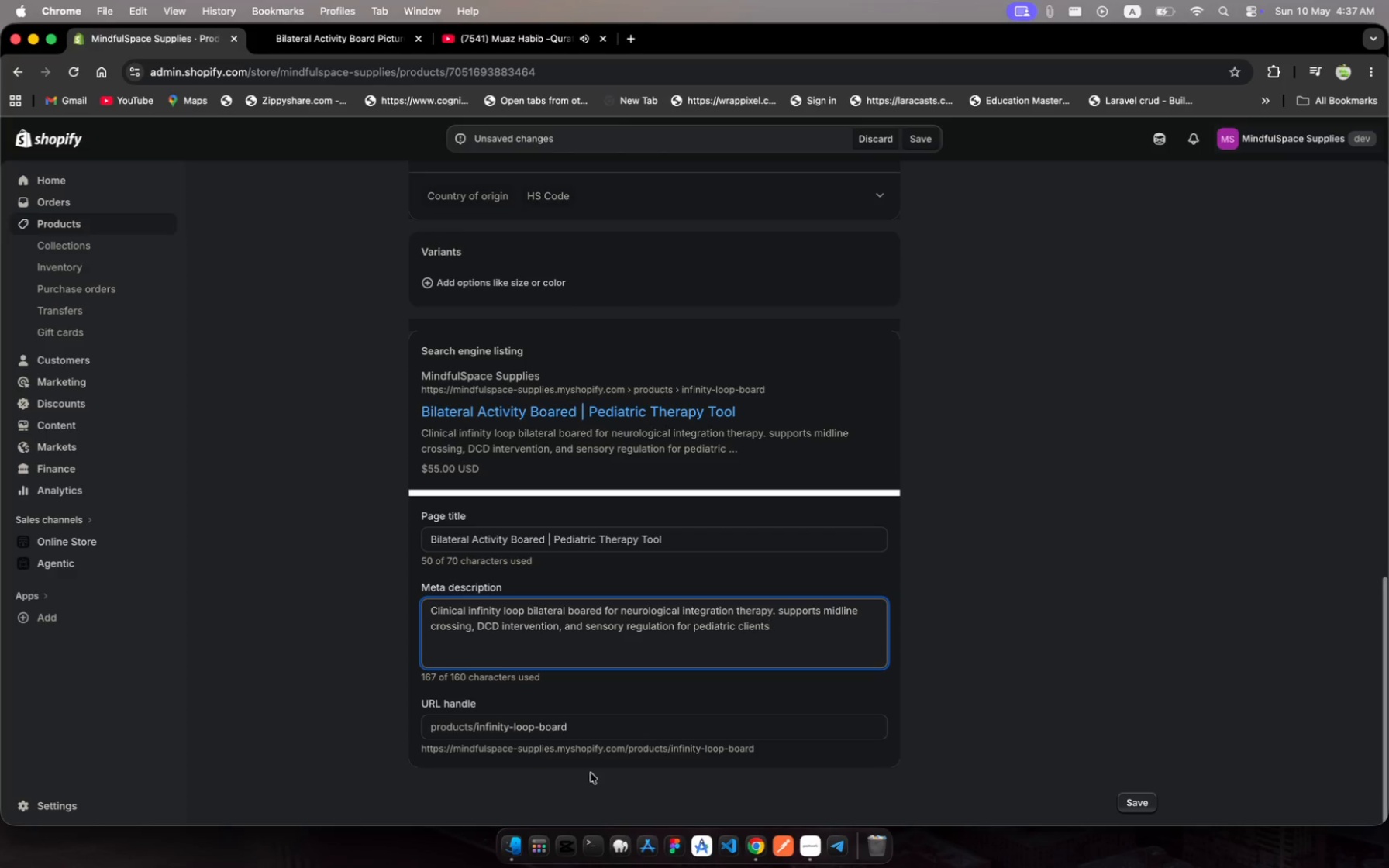 
left_click([701, 716])
 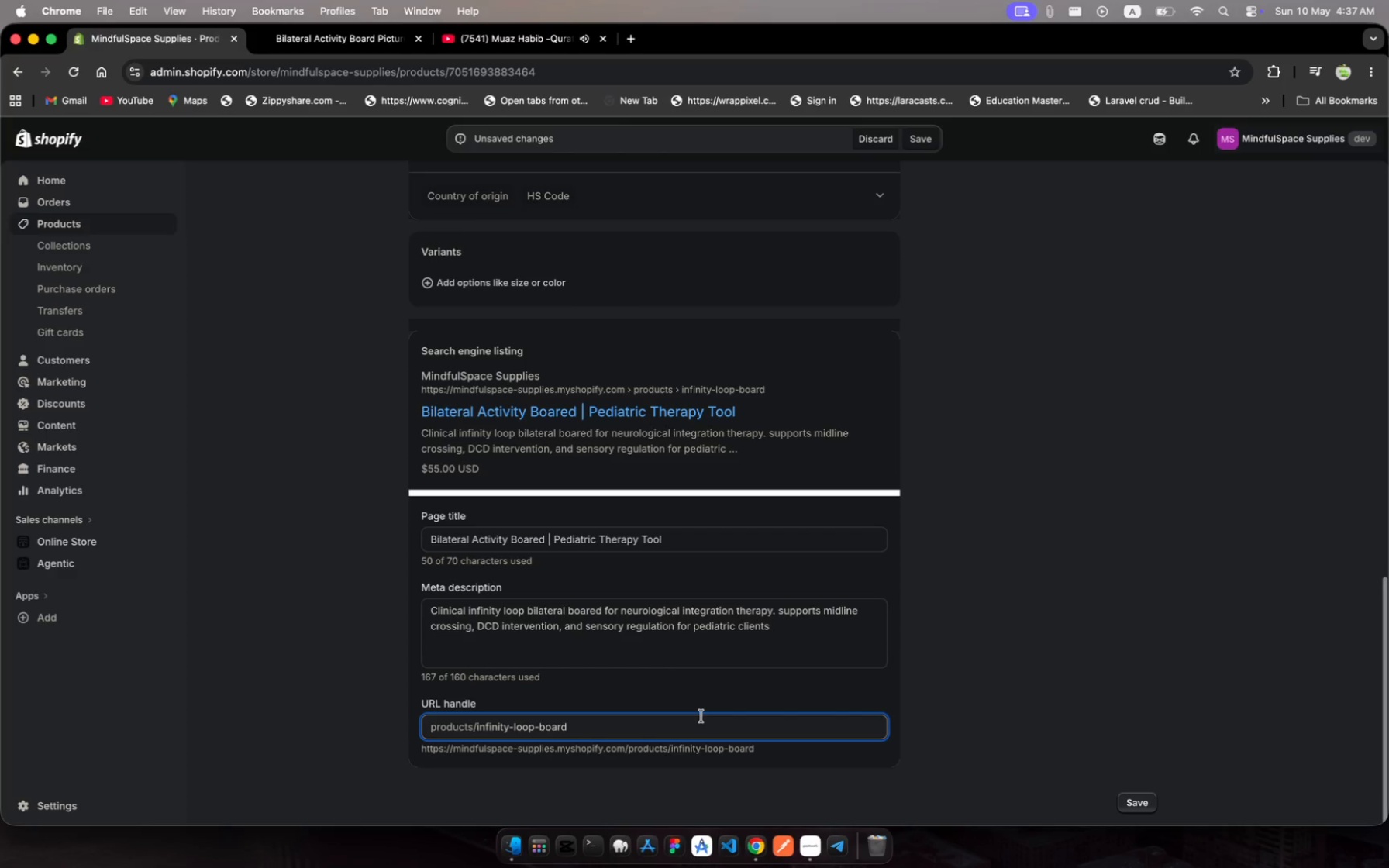 
wait(8.63)
 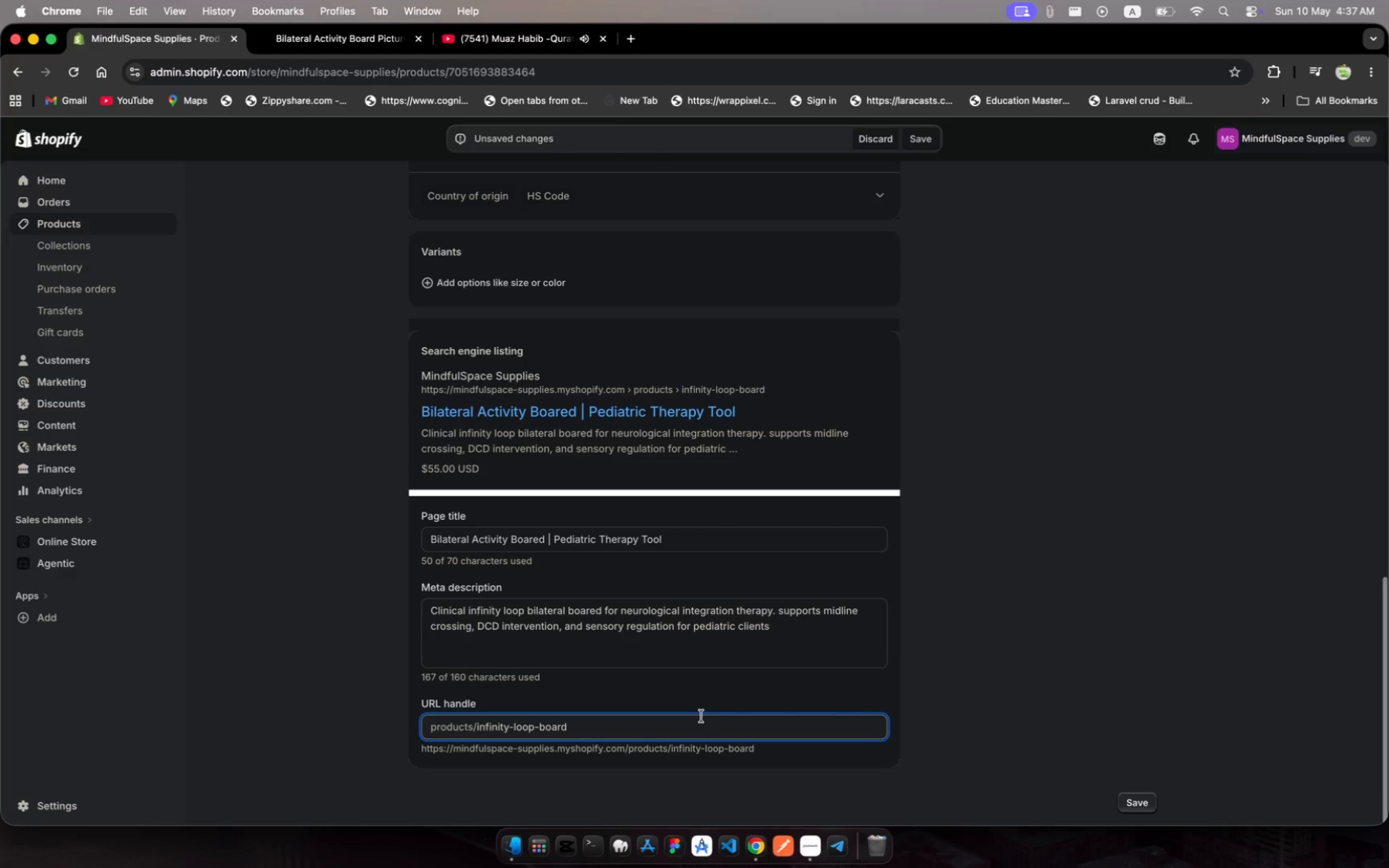 
left_click([577, 729])
 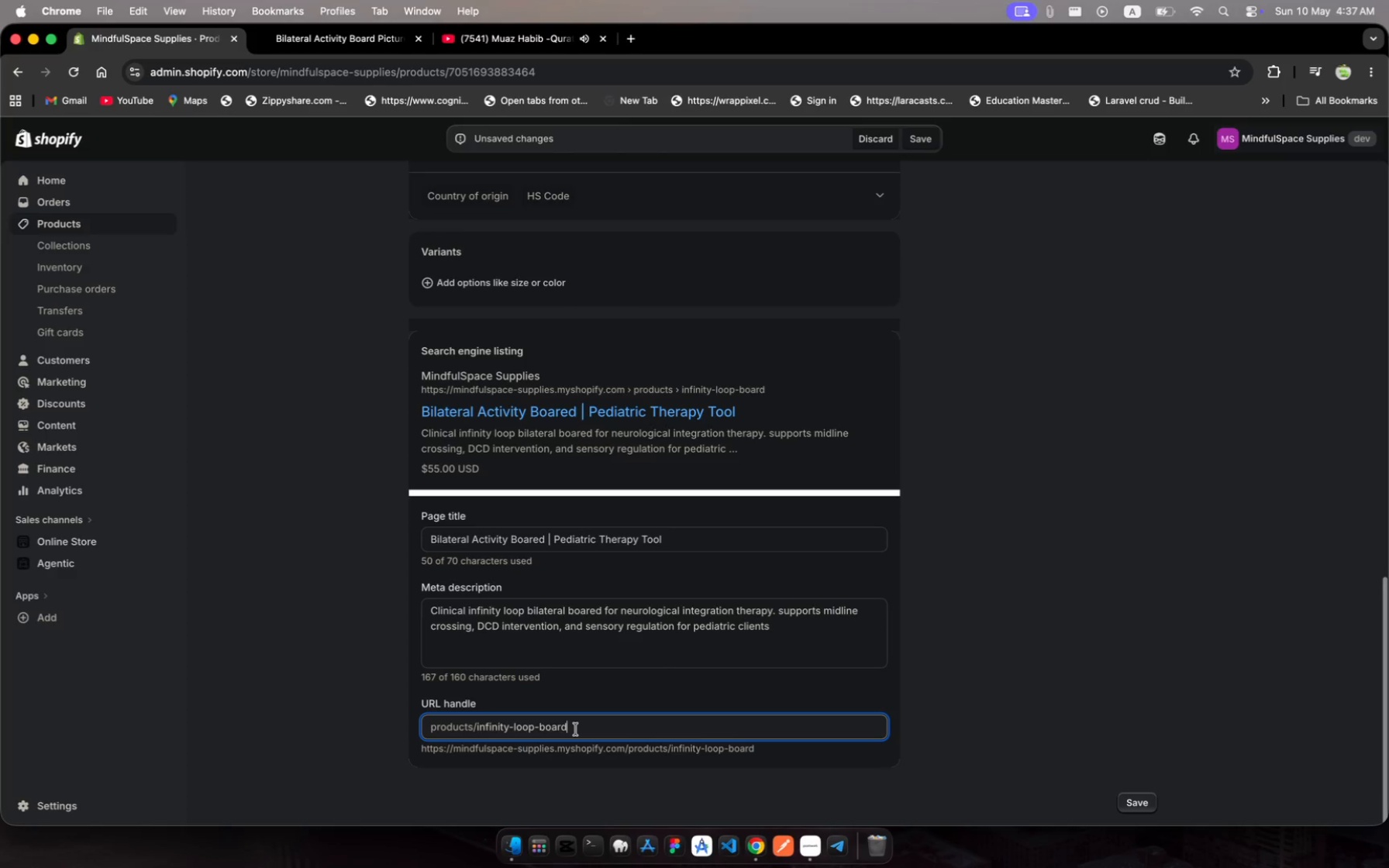 
left_click_drag(start_coordinate=[577, 729], to_coordinate=[539, 732])
 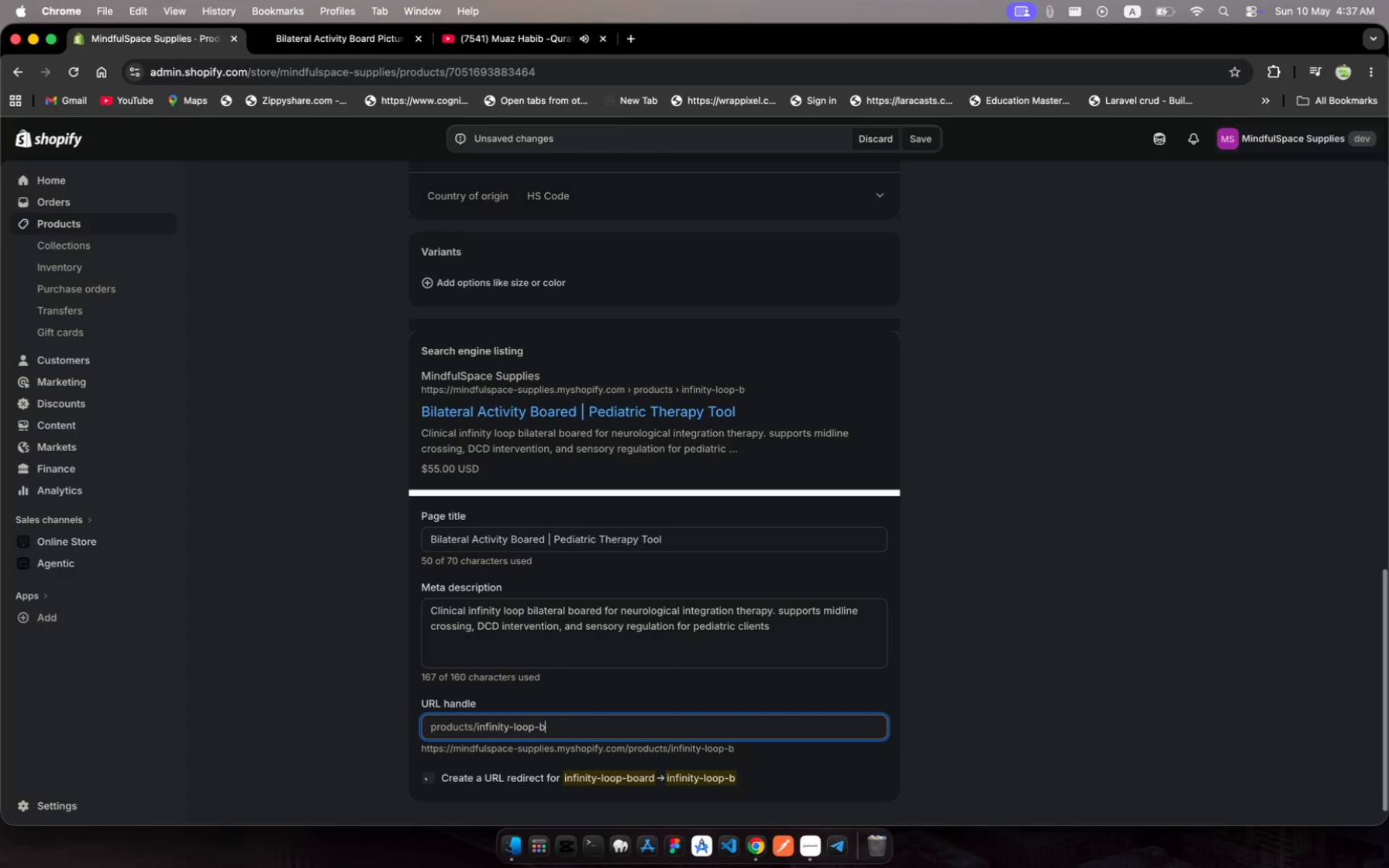 
type(bilateal)
 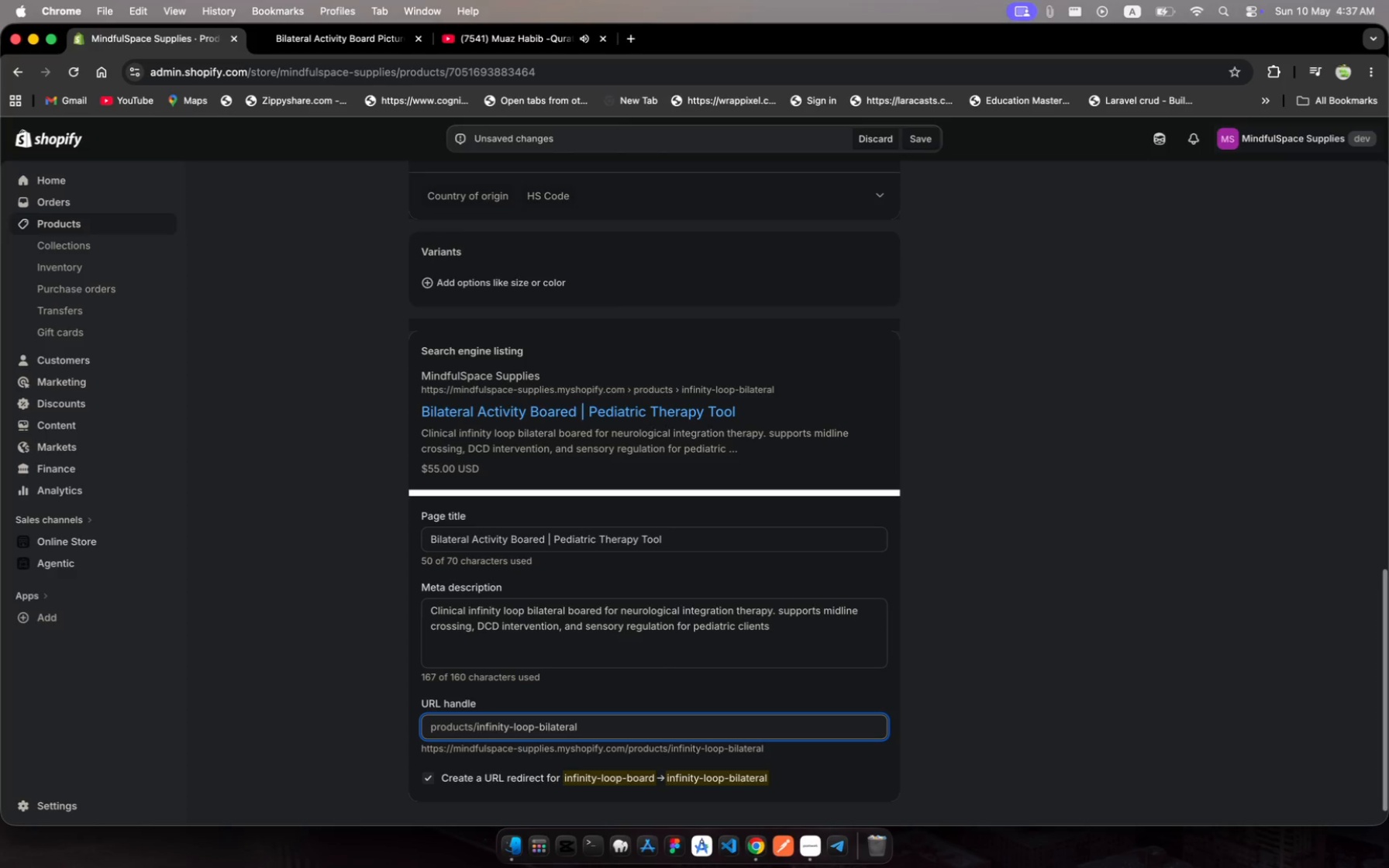 
hold_key(key=R, duration=0.32)
 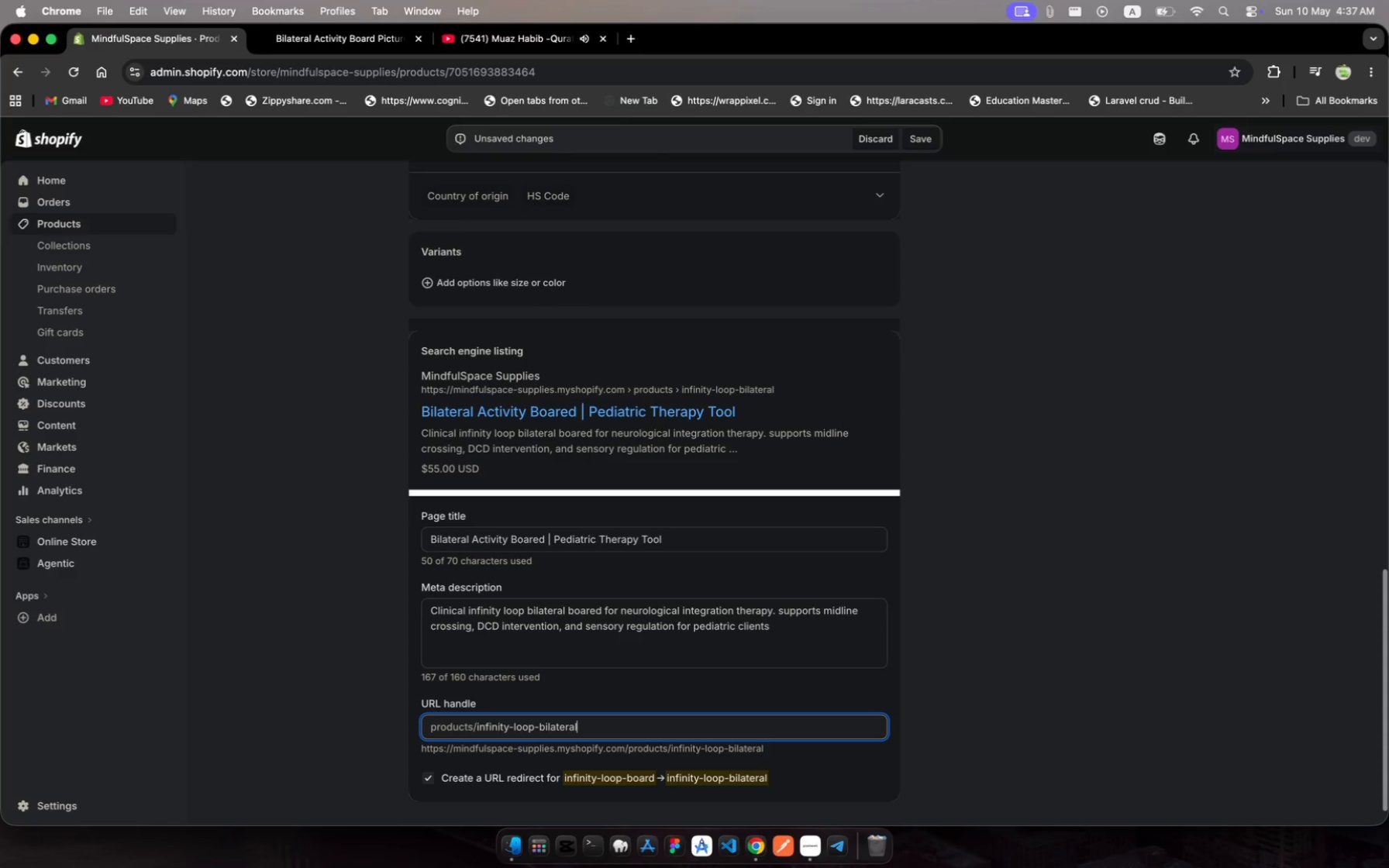 
type(-boared-)
 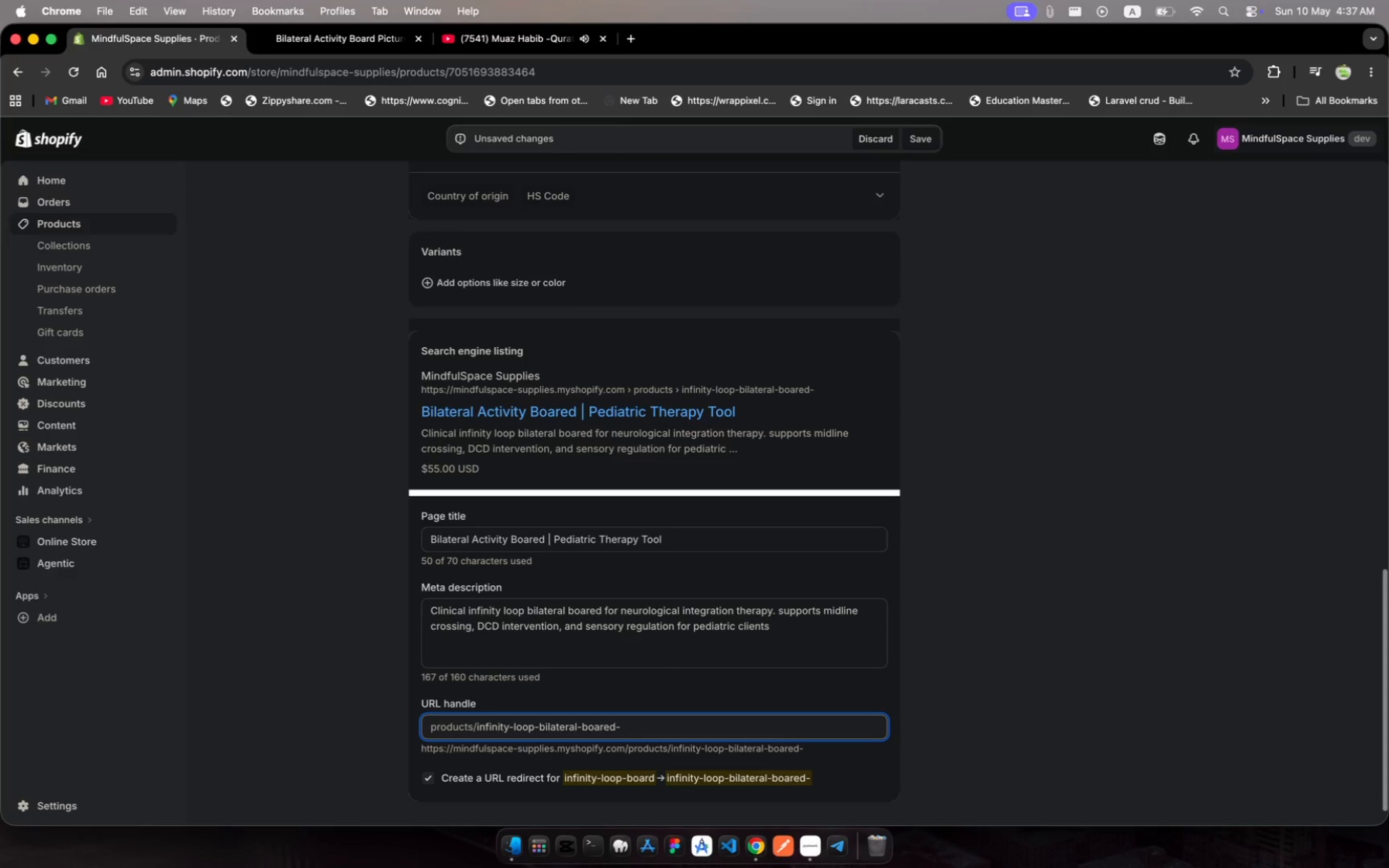 
type(pediatrc )
key(Backspace)
type(-therapy)
 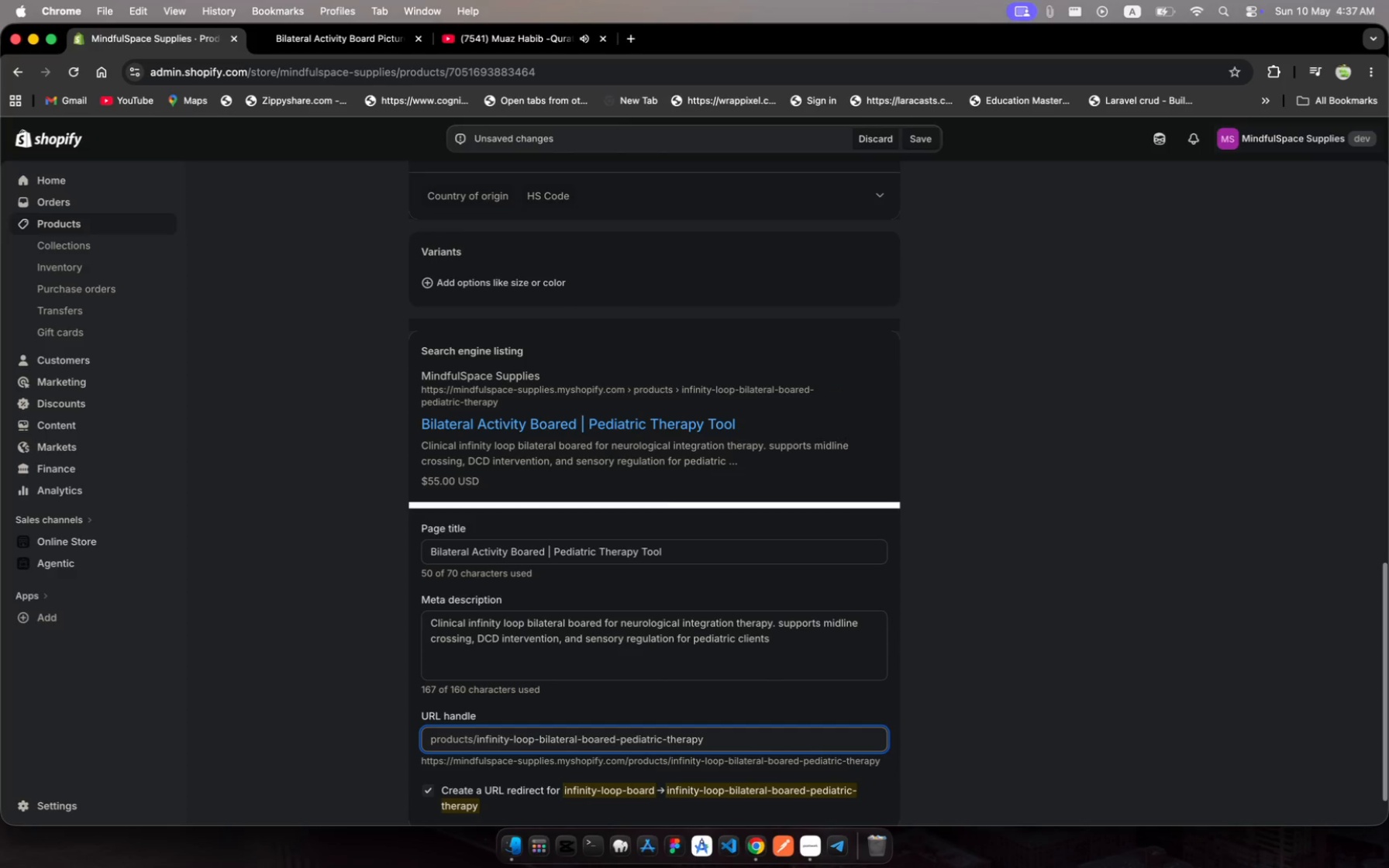 
key(Enter)
 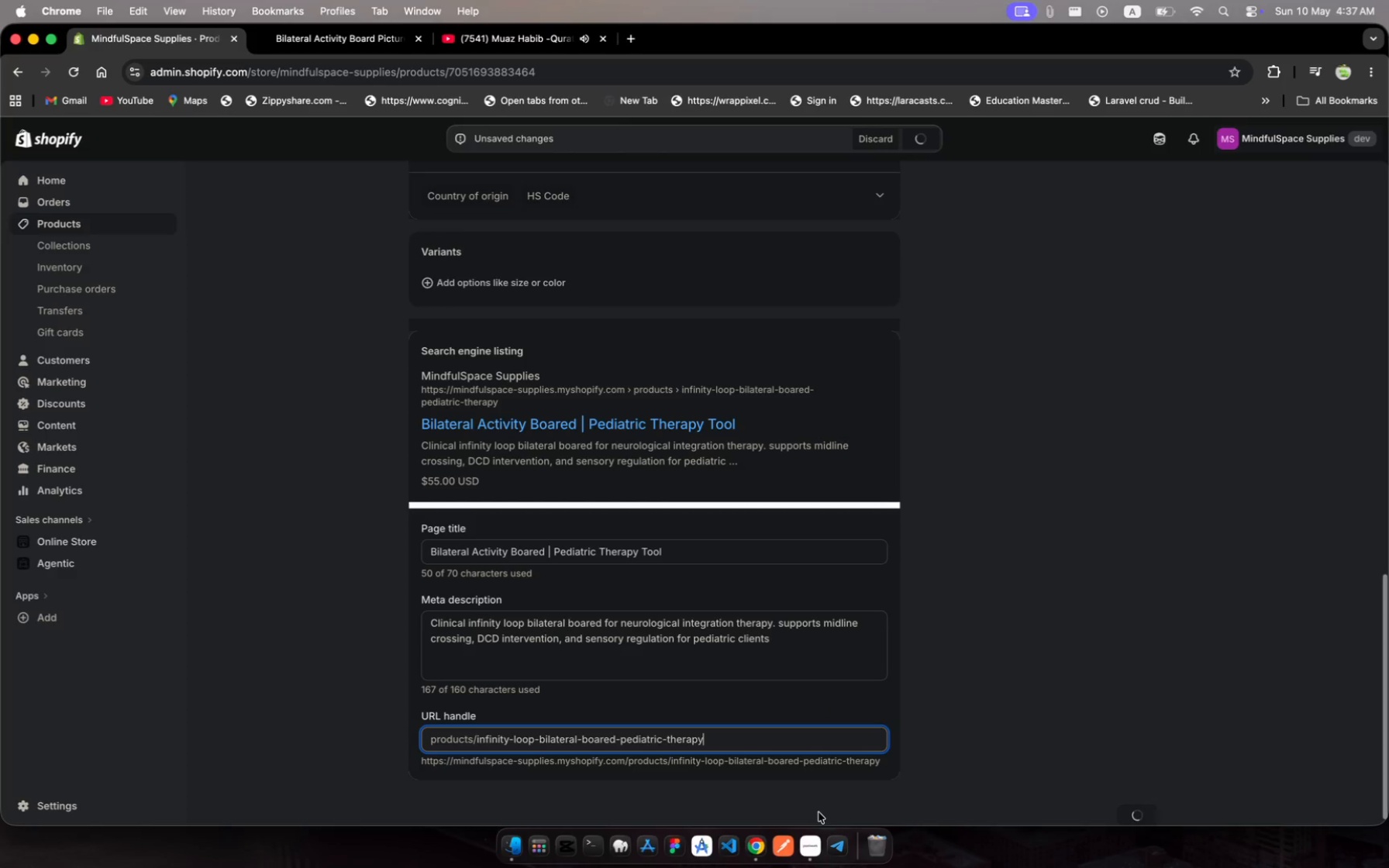 
left_click([816, 849])